 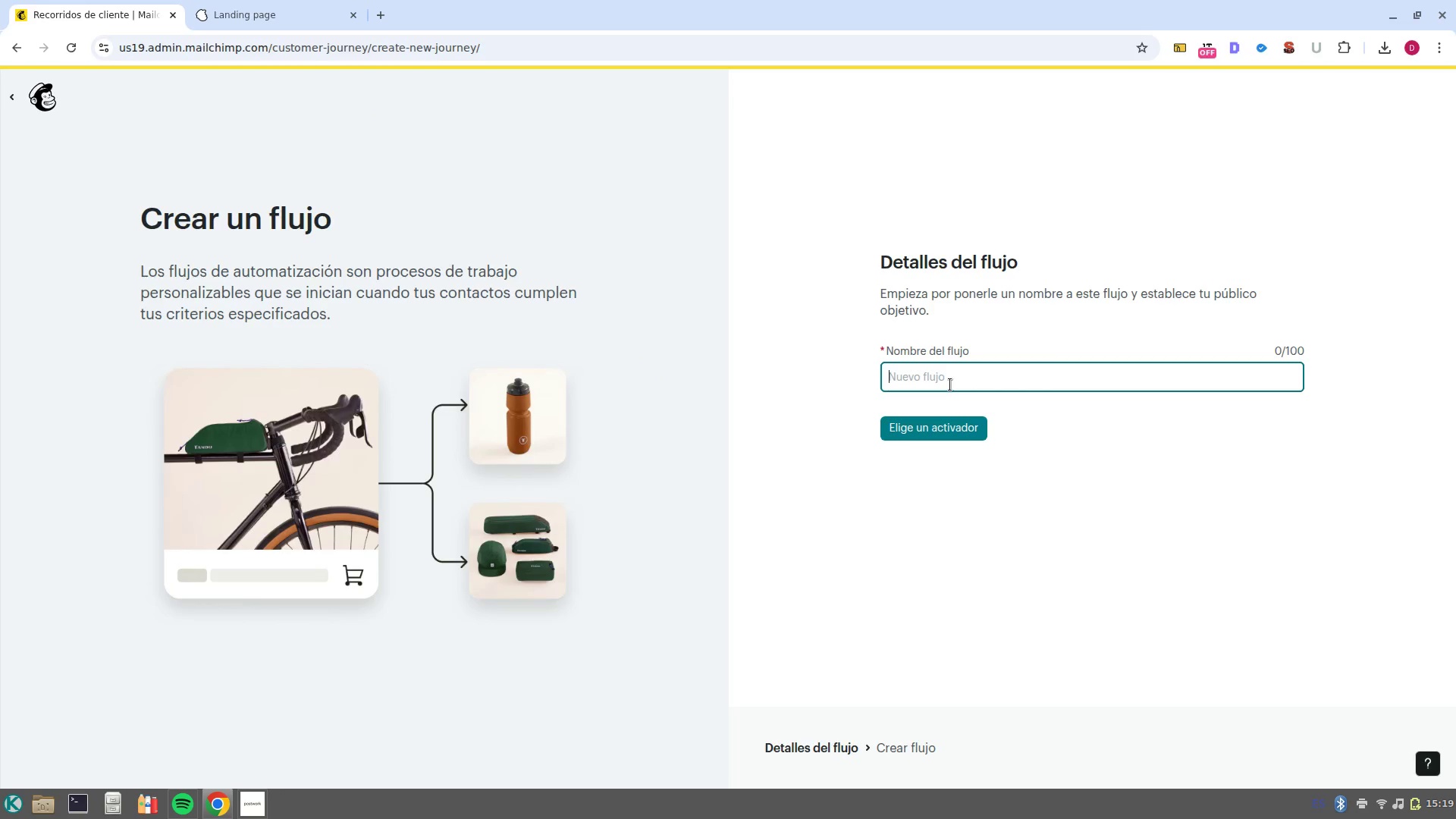 
type(Midnight master automatrion)
key(Backspace)
key(Backspace)
key(Backspace)
key(Backspace)
type(ion)
key(NumpadEnter)
 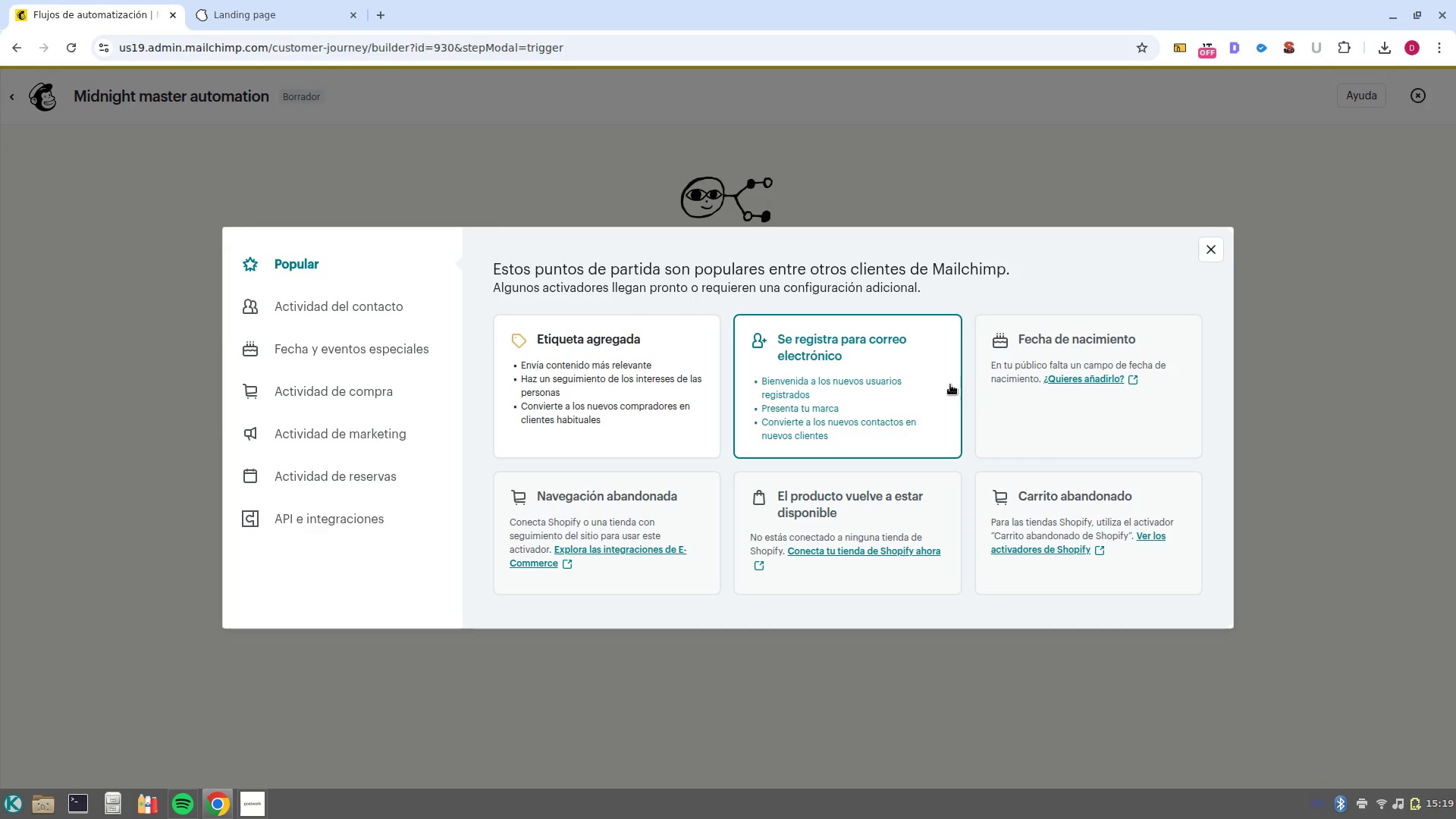 
wait(7.81)
 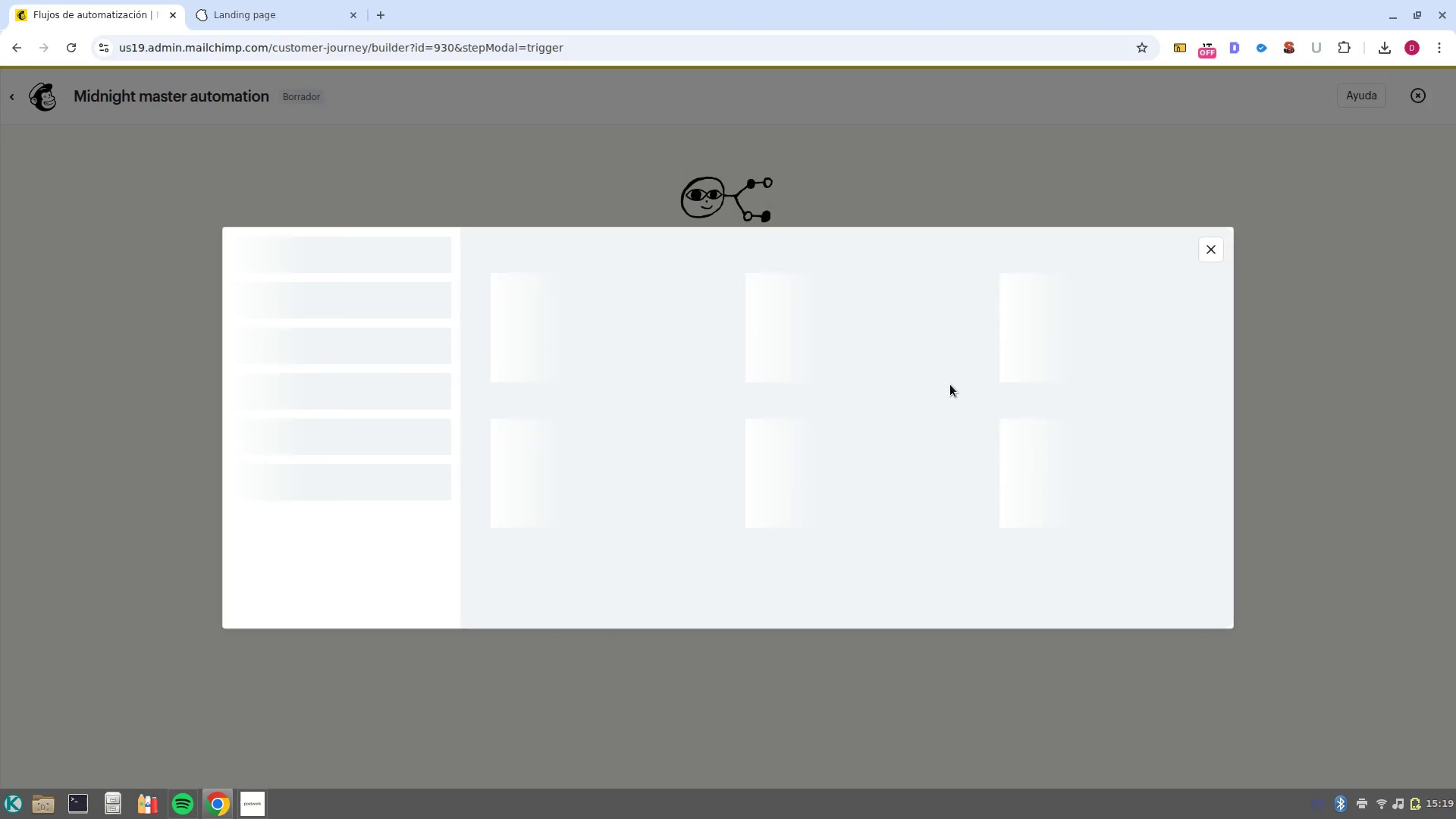 
left_click([633, 420])
 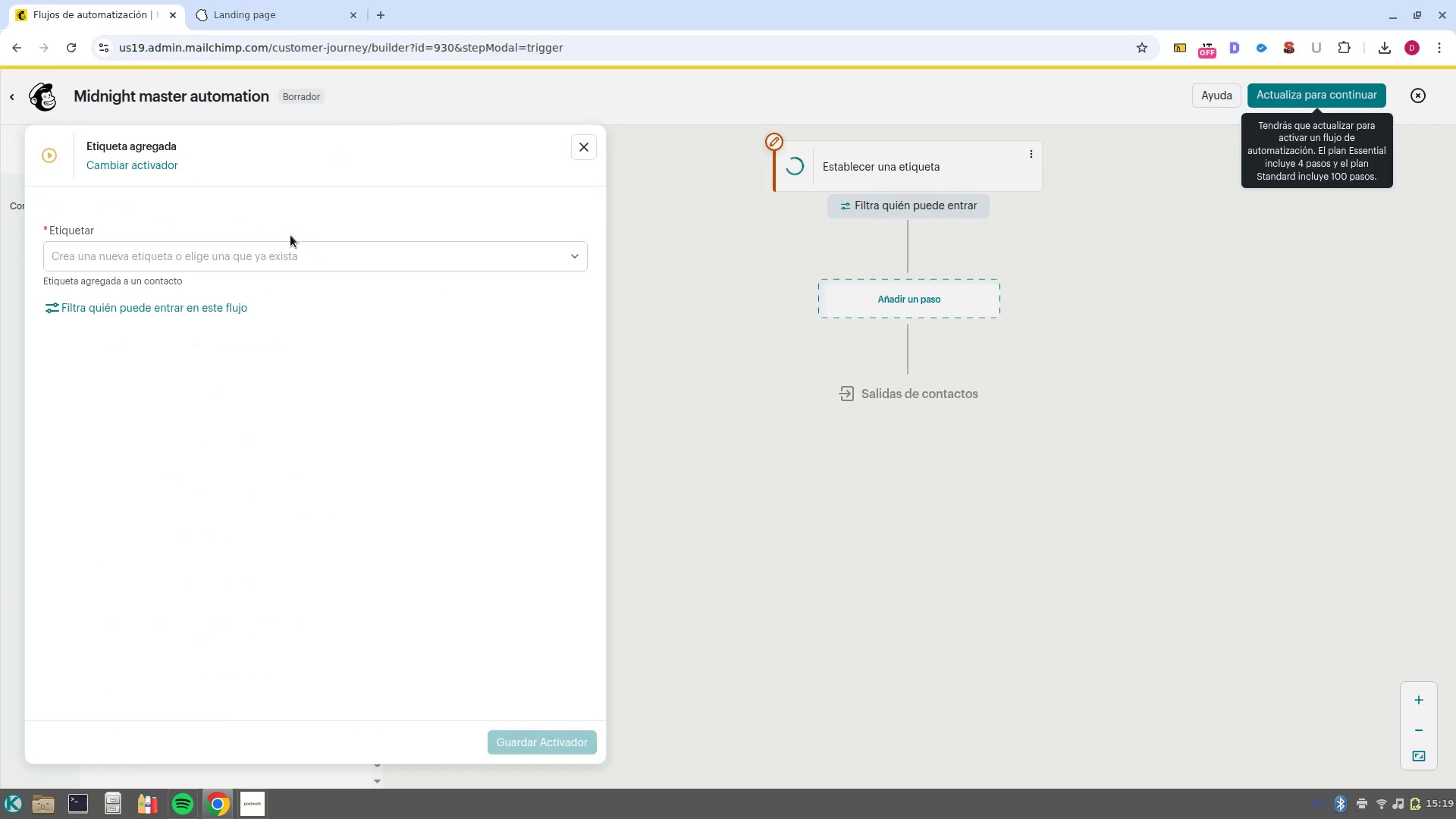 
left_click([290, 249])
 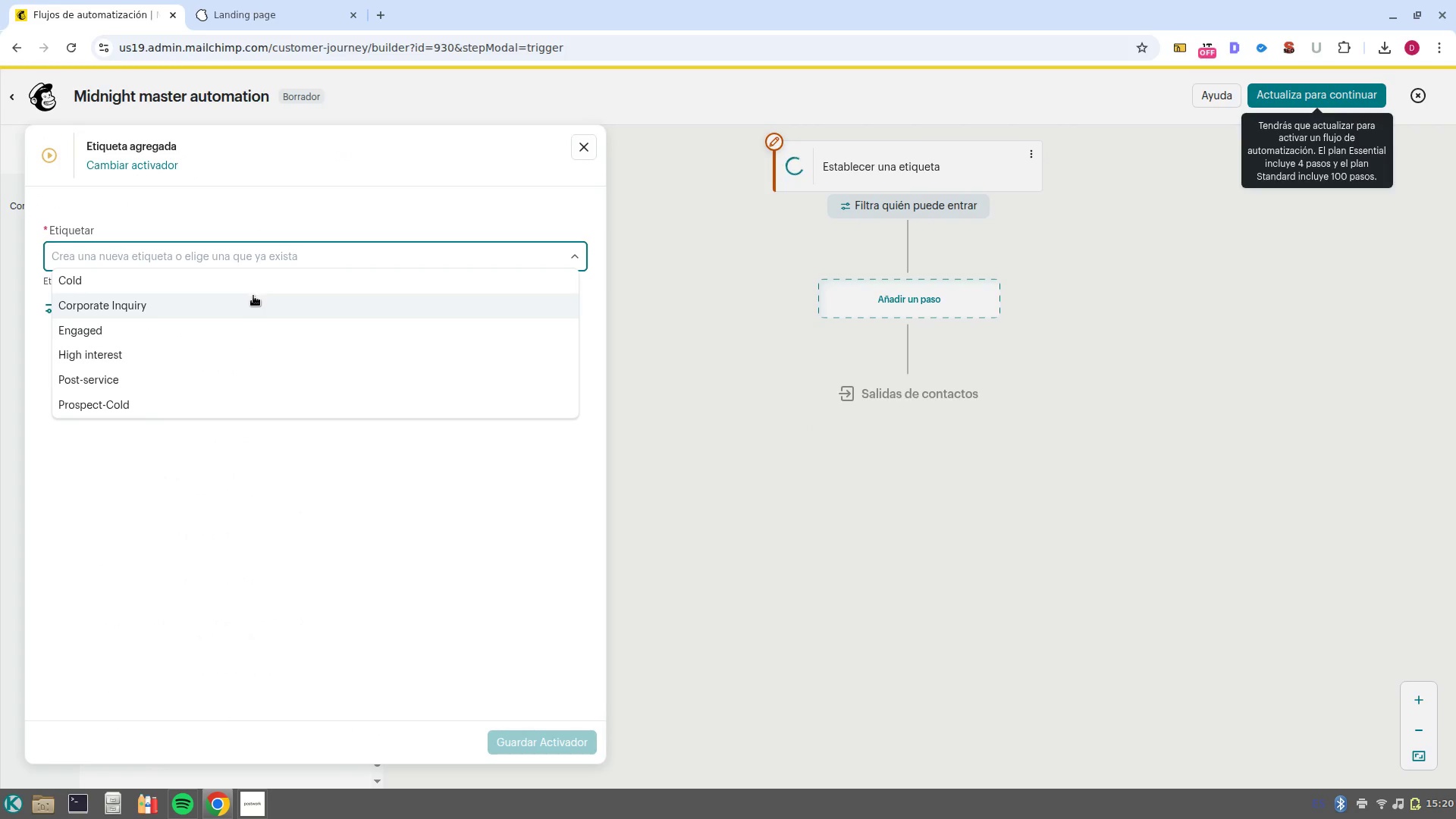 
left_click([253, 296])
 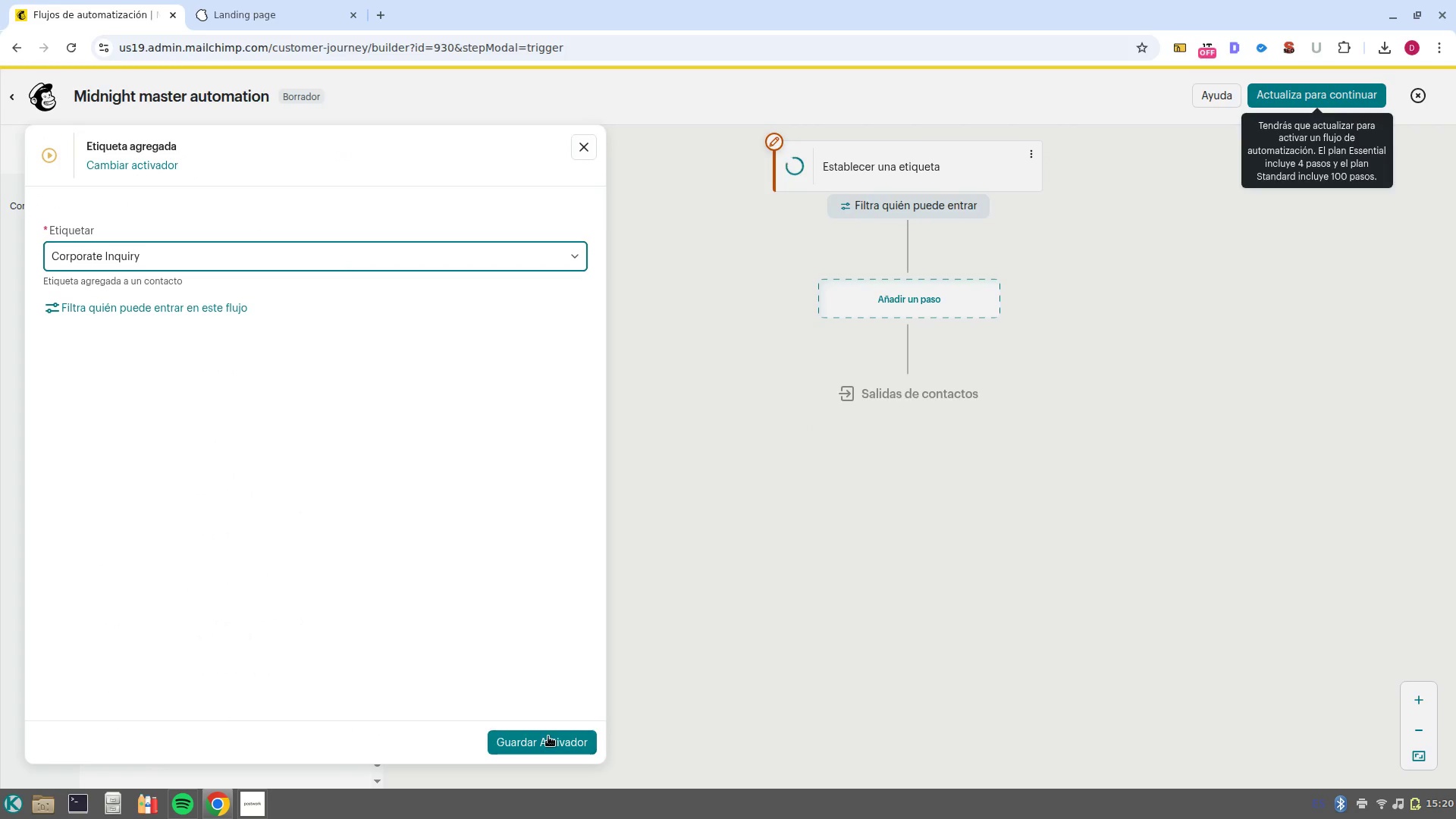 
left_click([548, 736])
 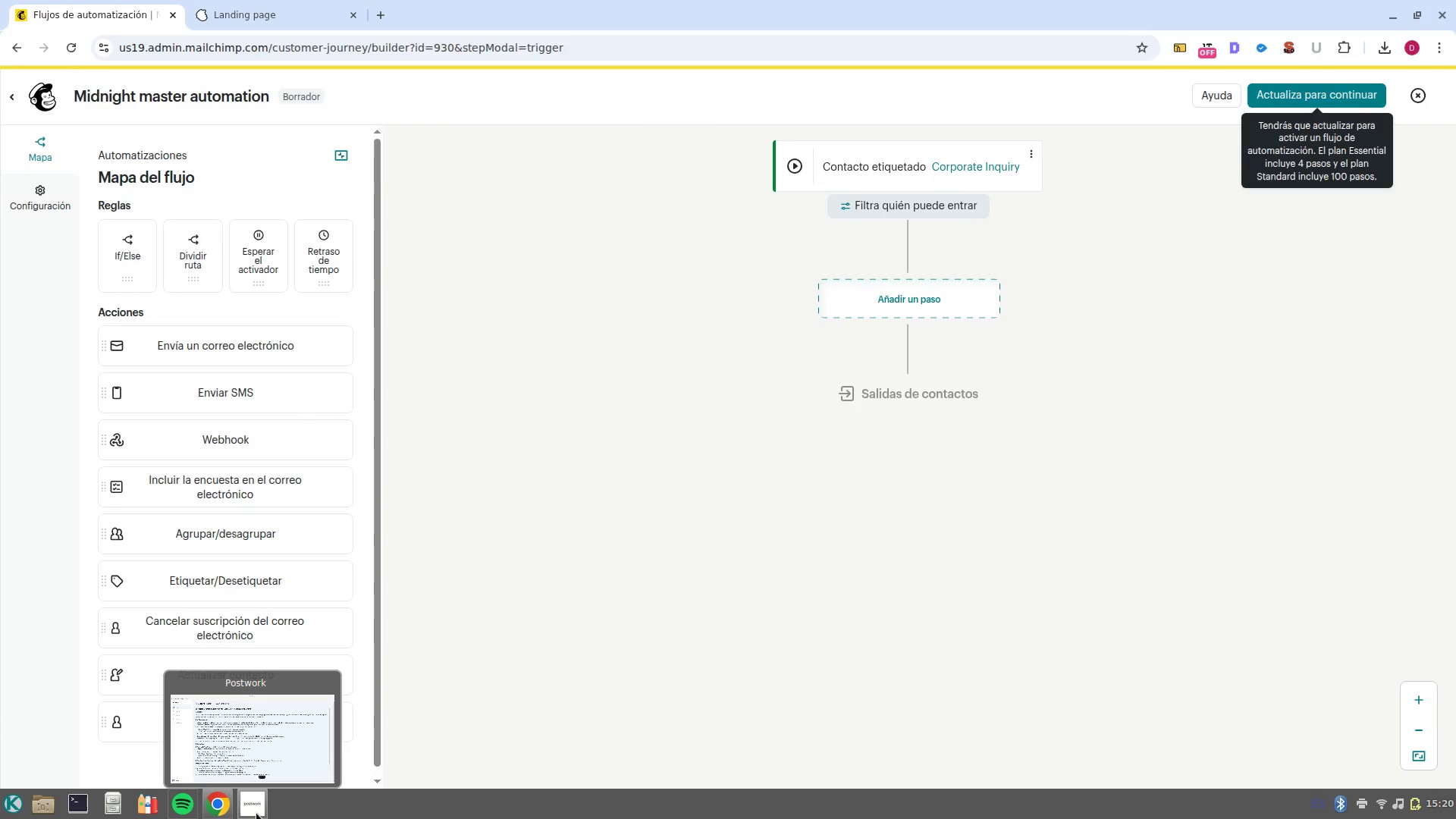 
left_click([256, 771])